 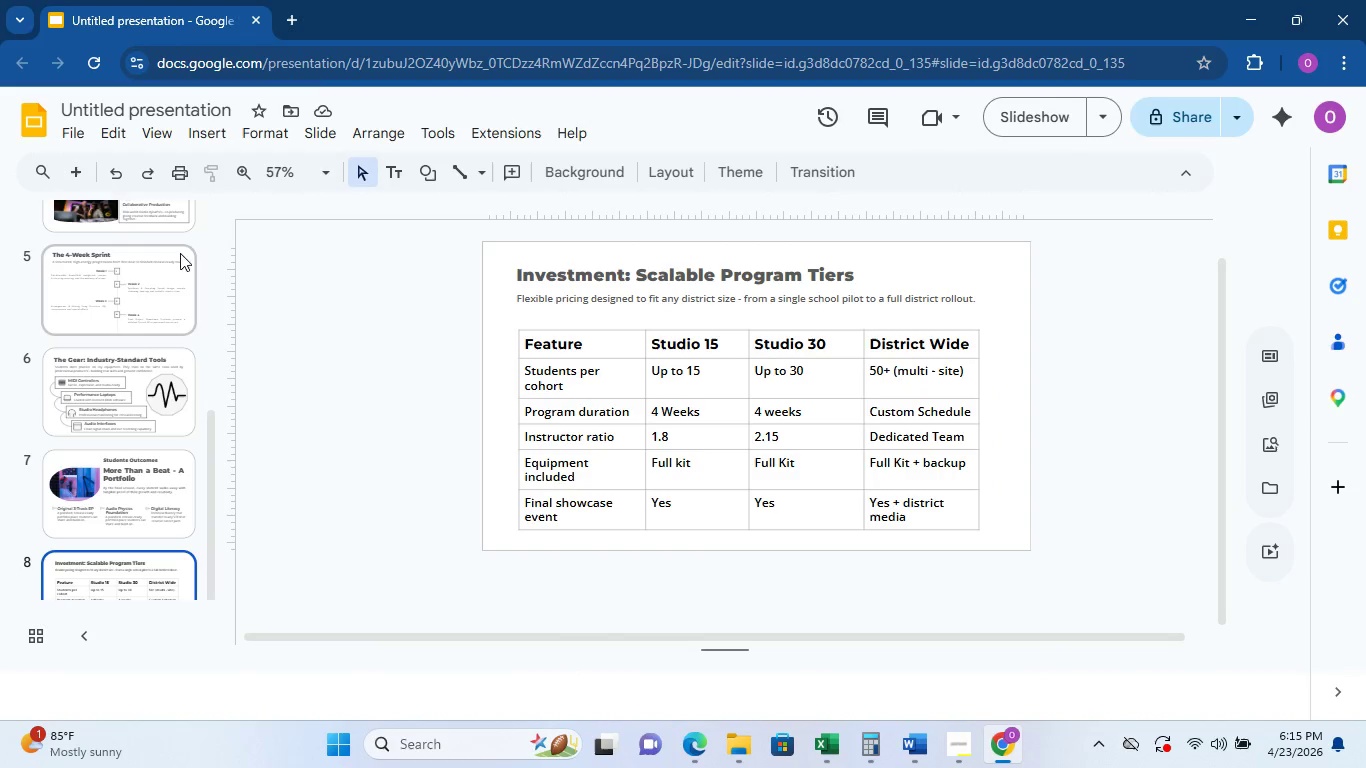 
left_click([89, 173])
 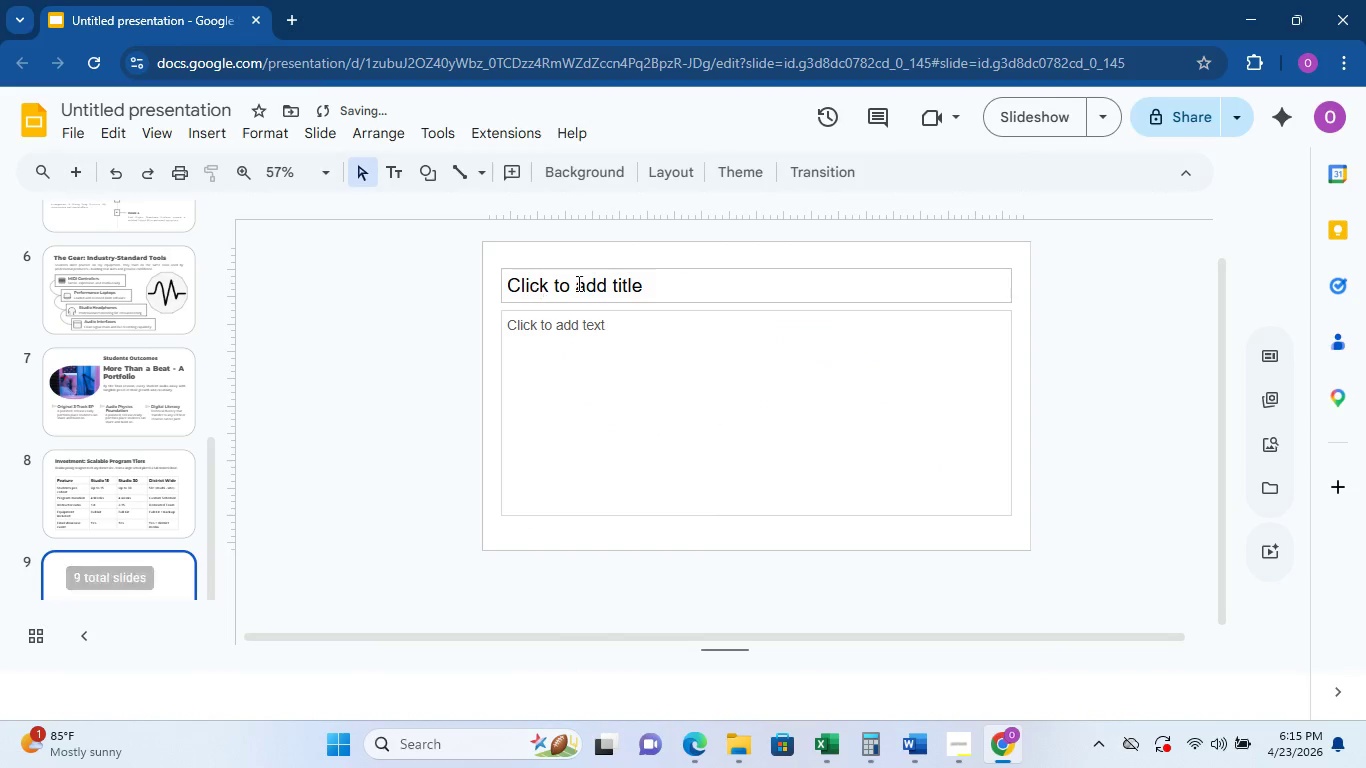 
left_click([601, 272])
 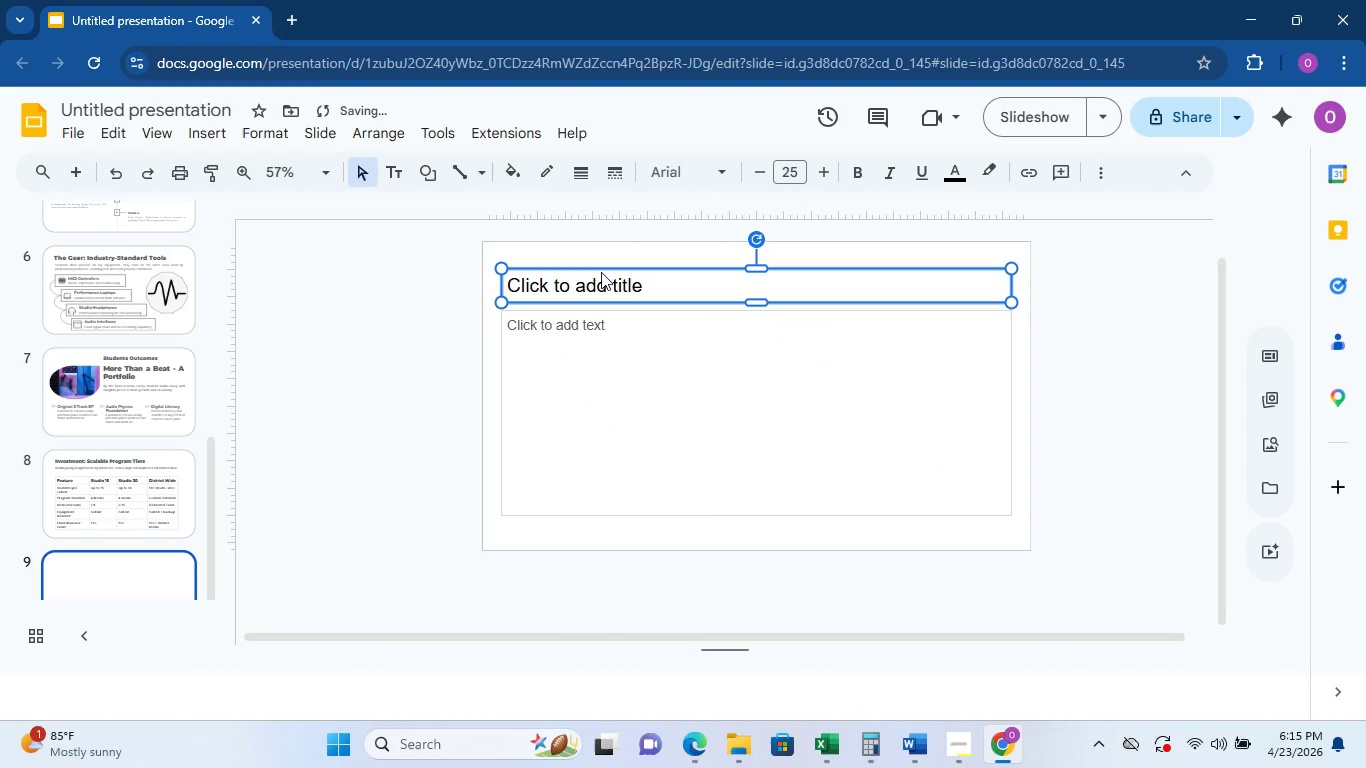 
key(Delete)
 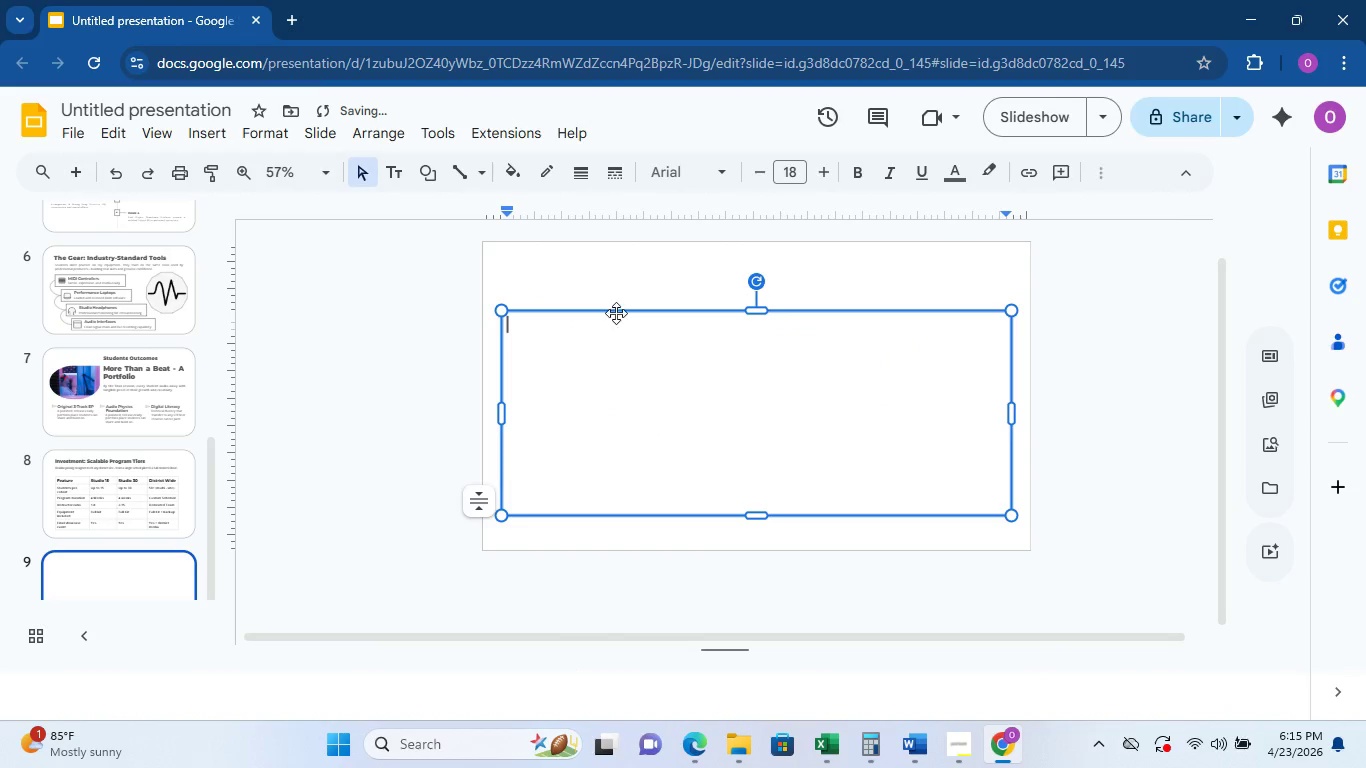 
double_click([616, 313])
 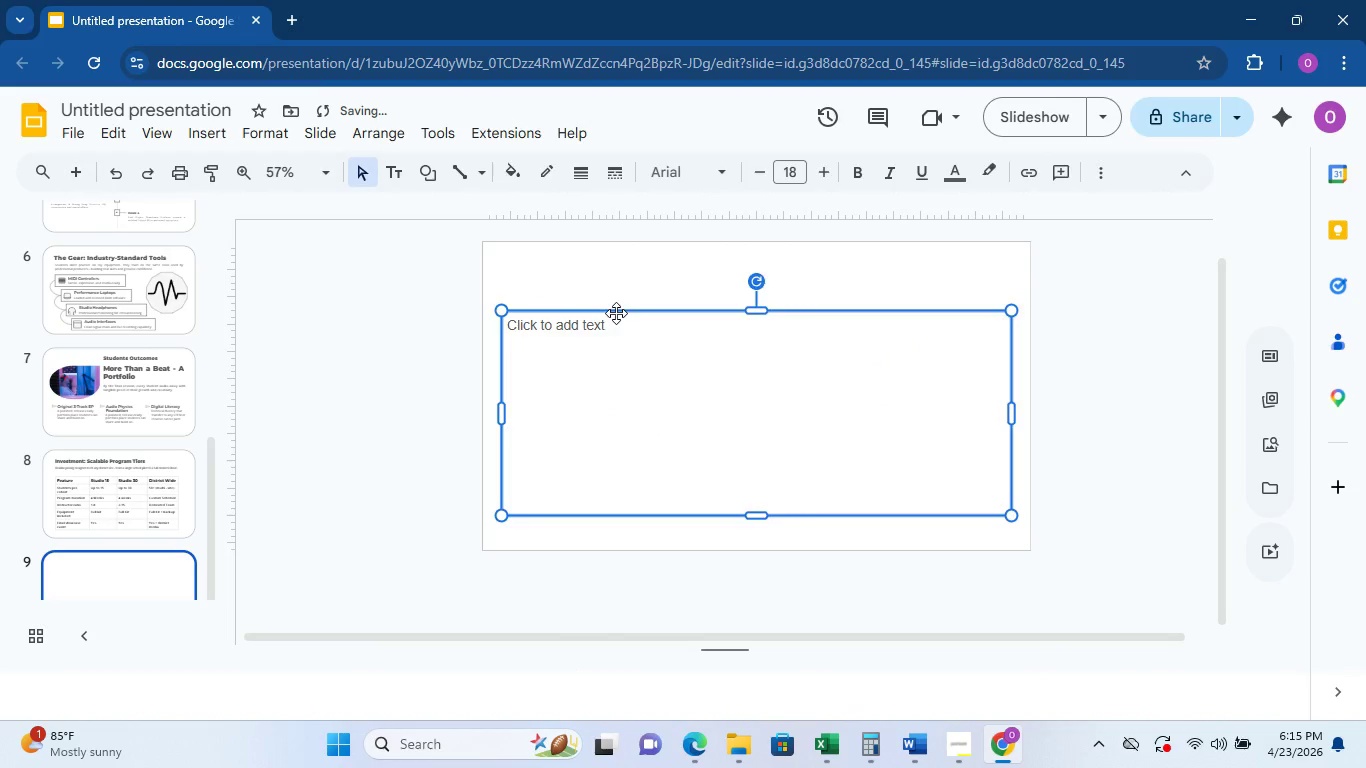 
key(Delete)
 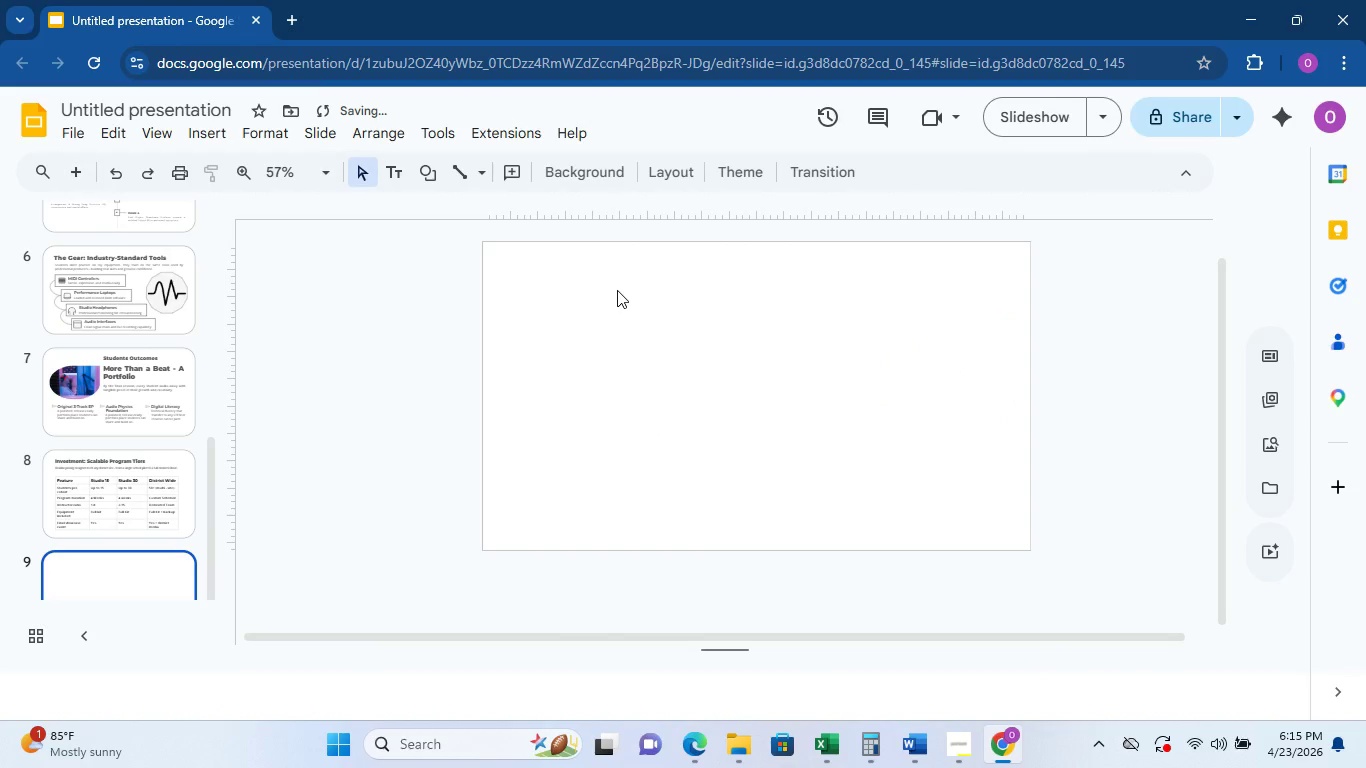 
left_click([617, 290])
 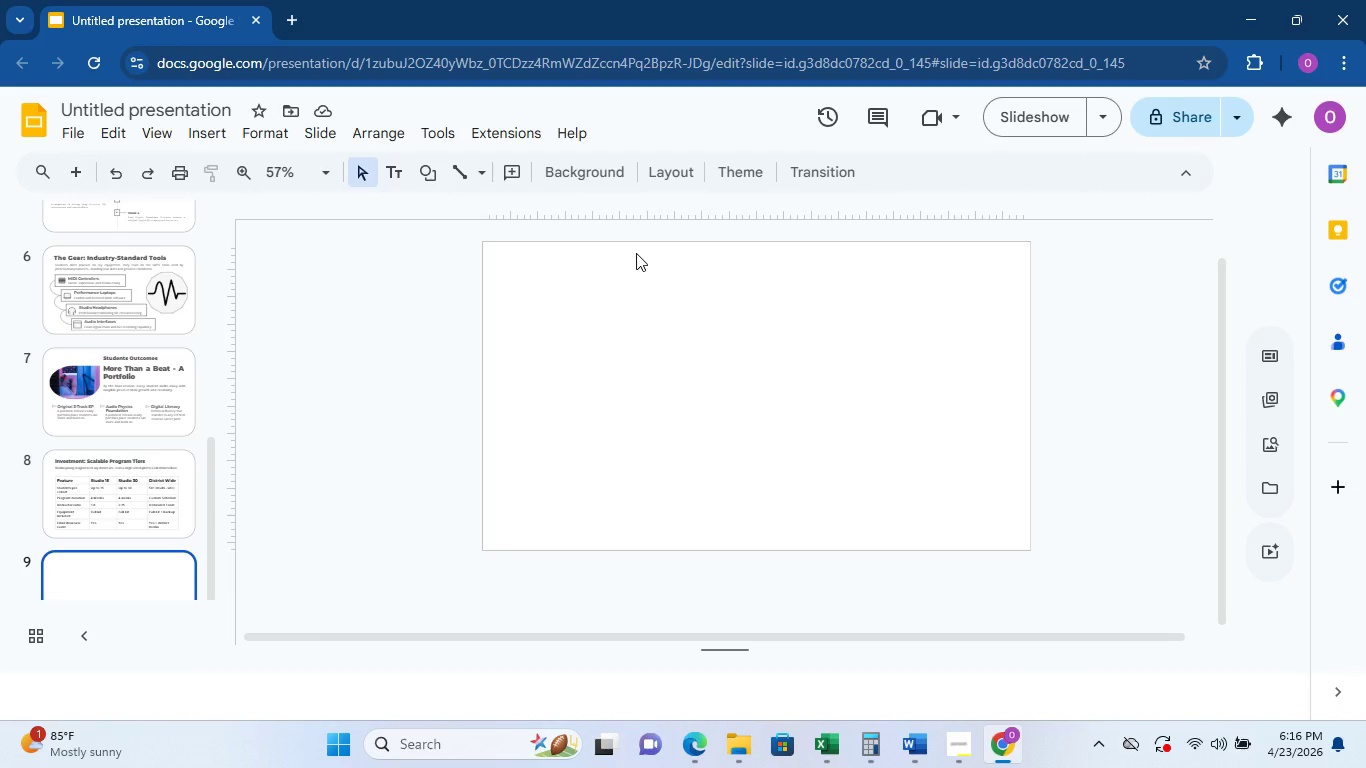 
wait(10.86)
 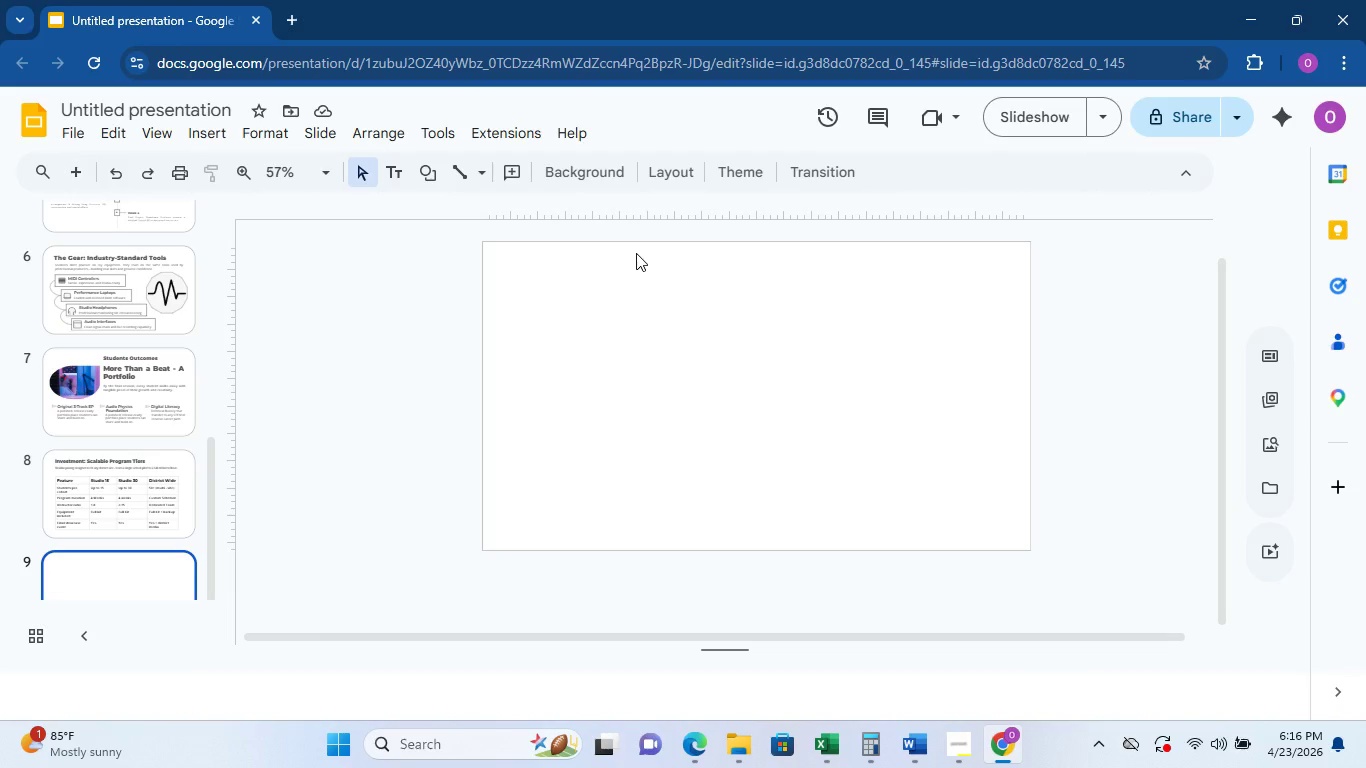 
left_click([592, 265])
 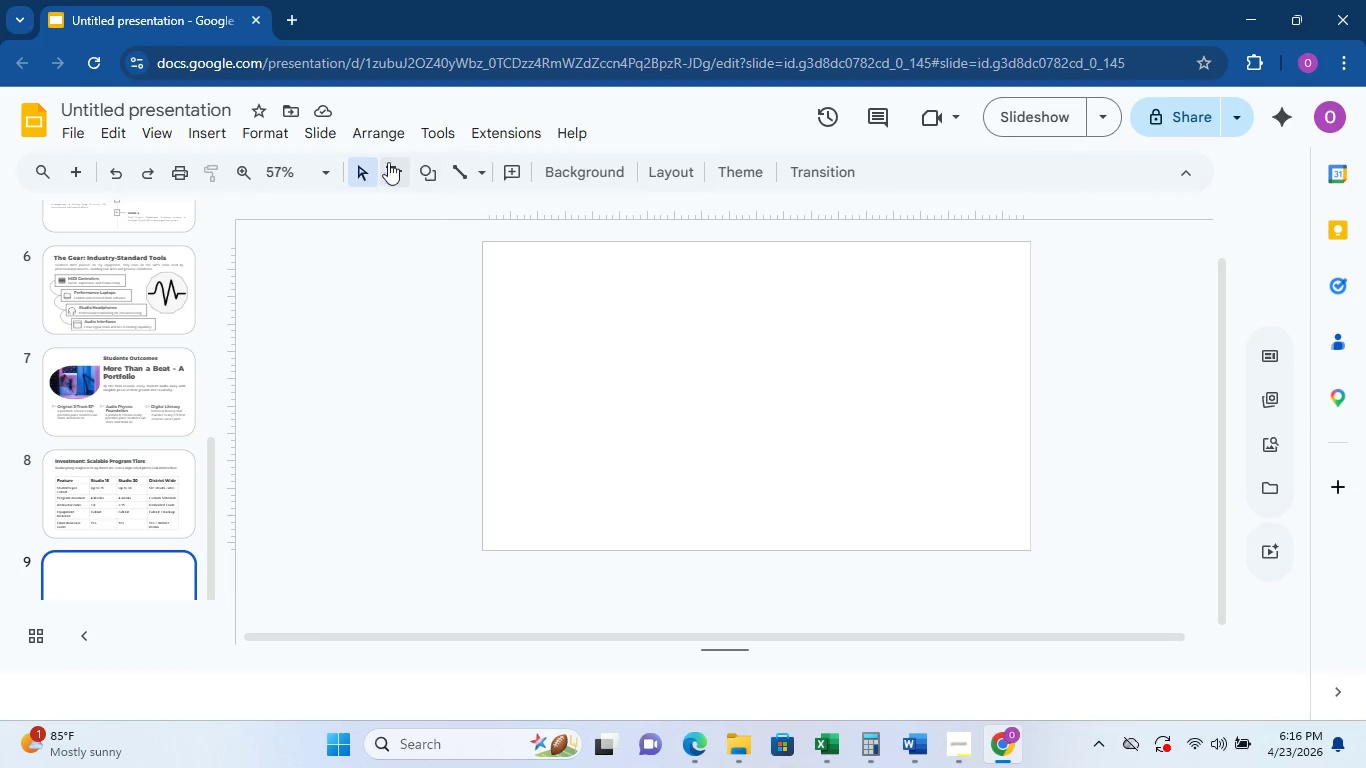 
left_click([380, 160])
 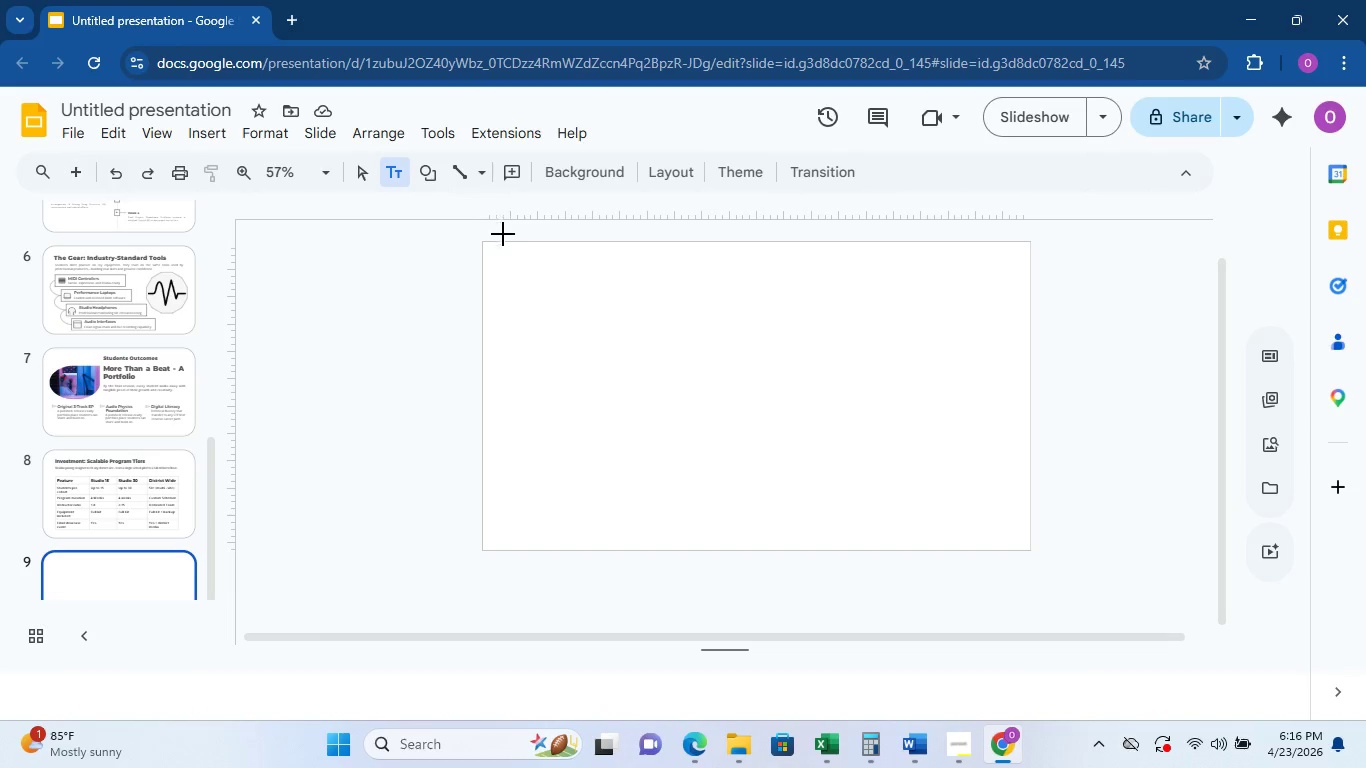 
left_click([504, 254])
 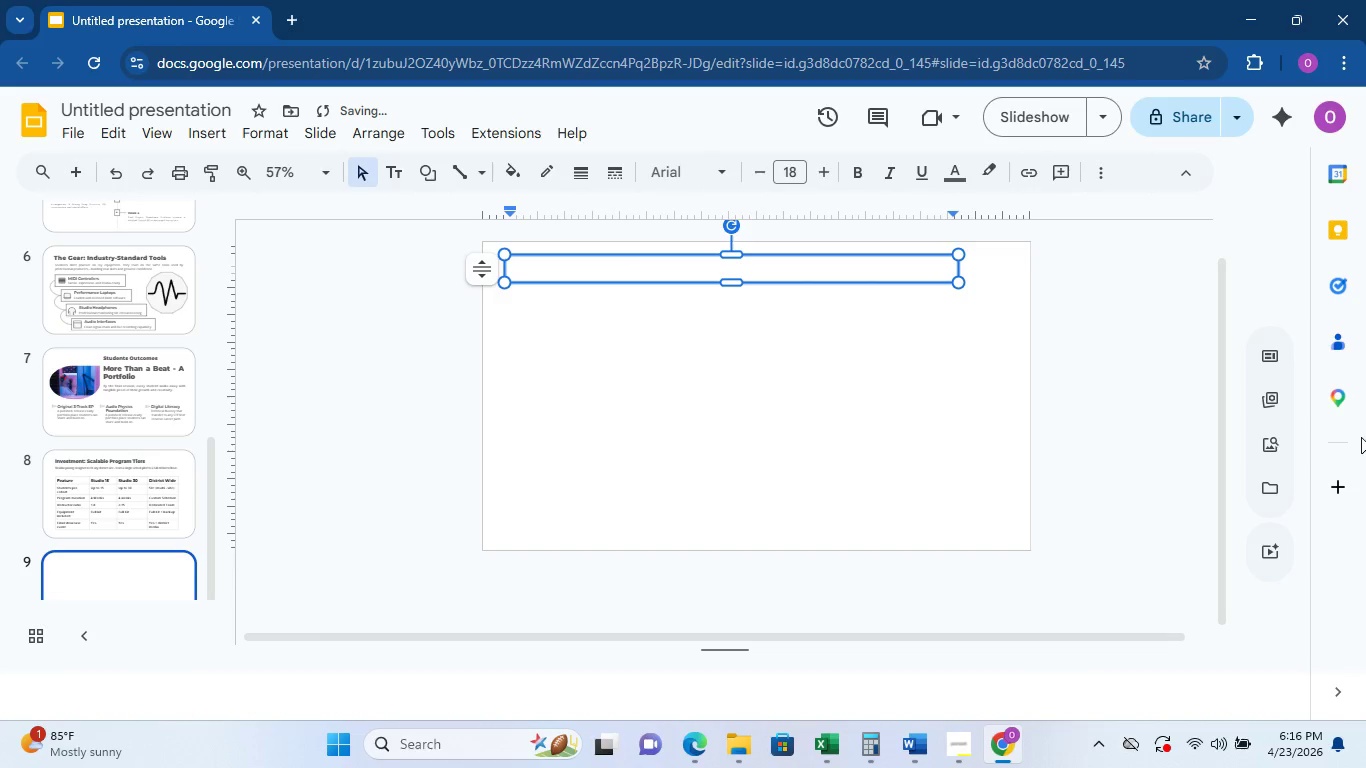 
type(Seamless ON)
 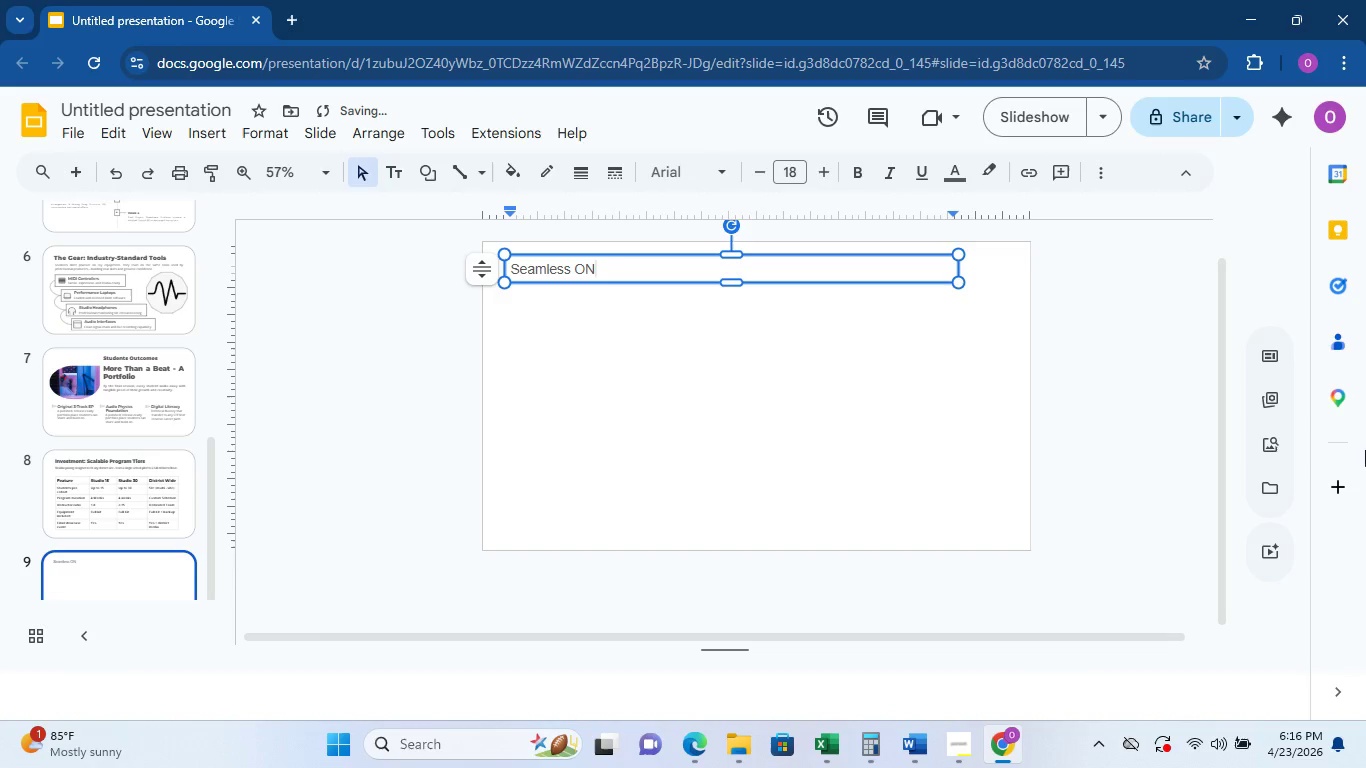 
key(Backspace)
 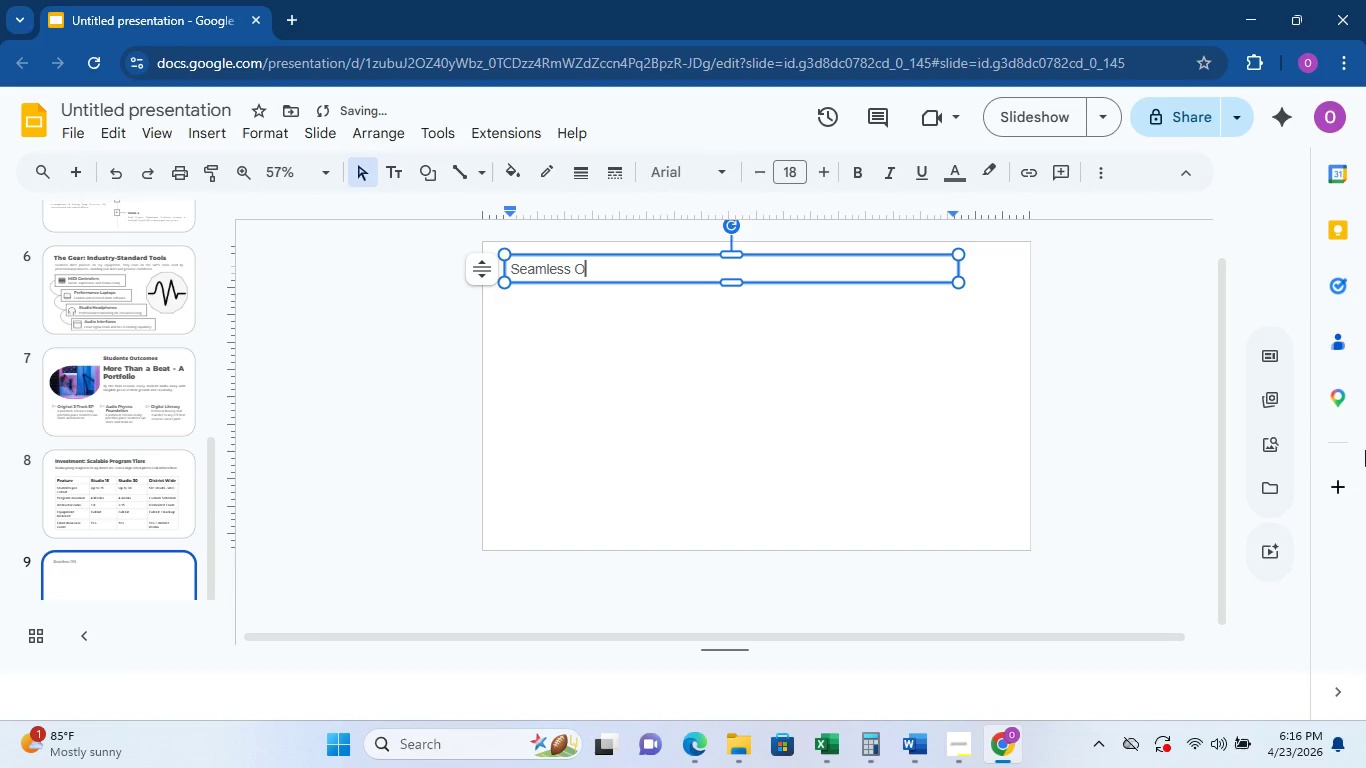 
key(N)
 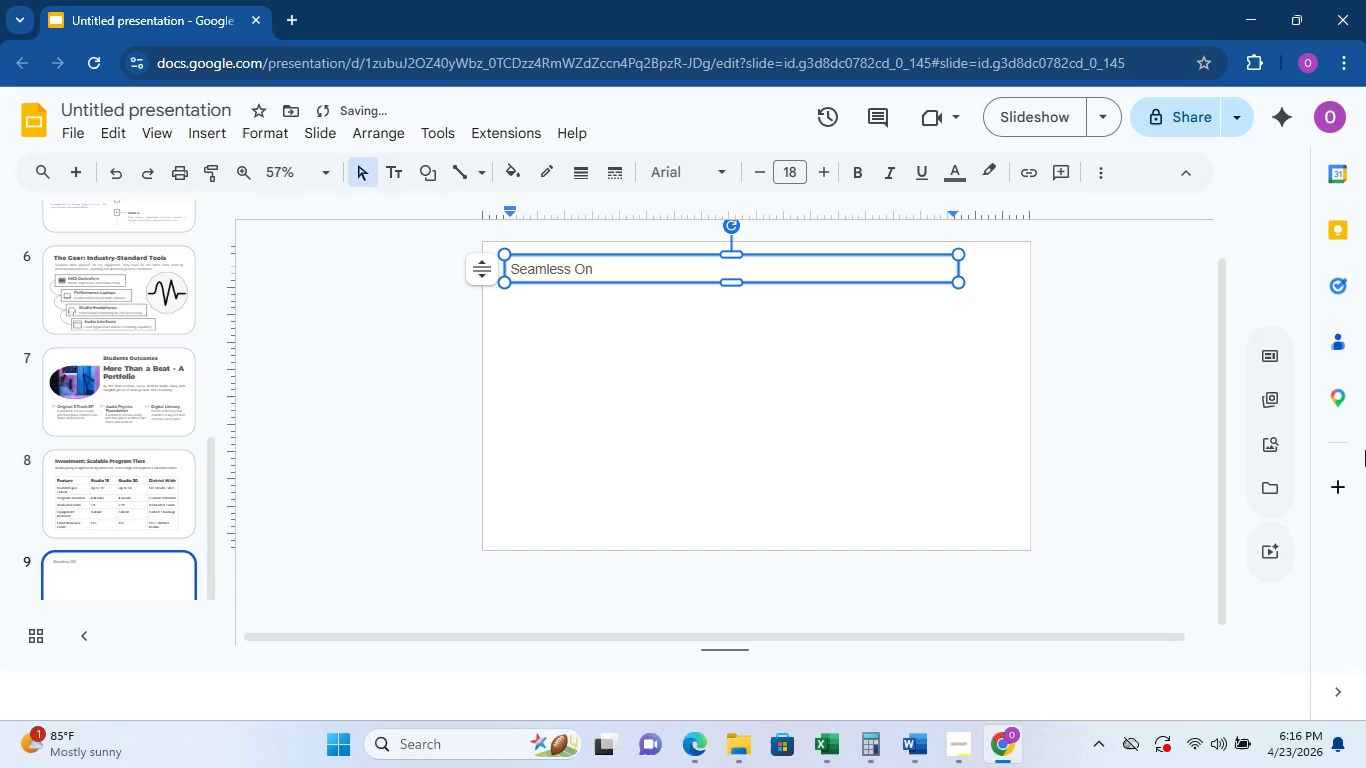 
key(Minus)